 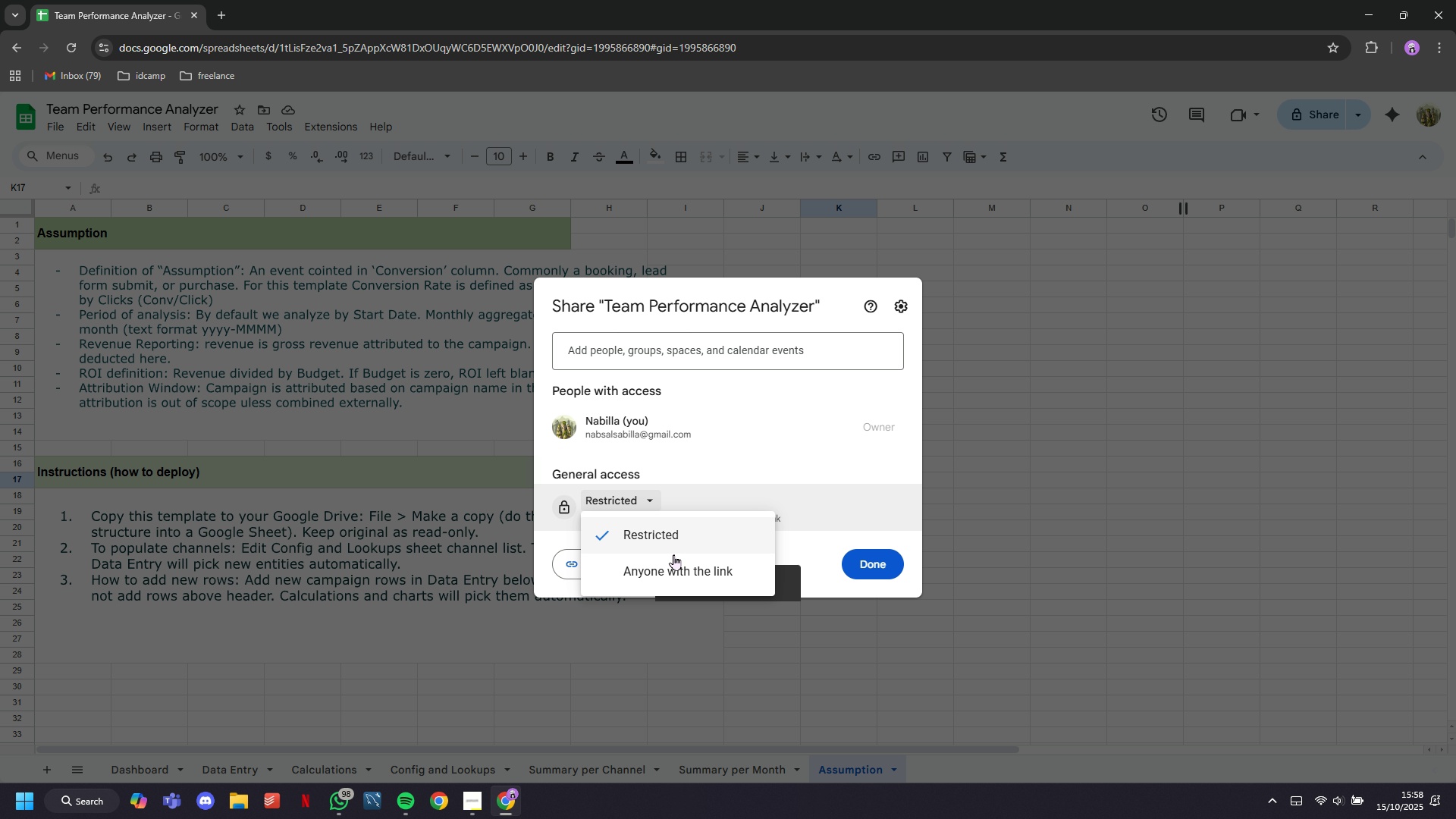 
left_click([676, 567])
 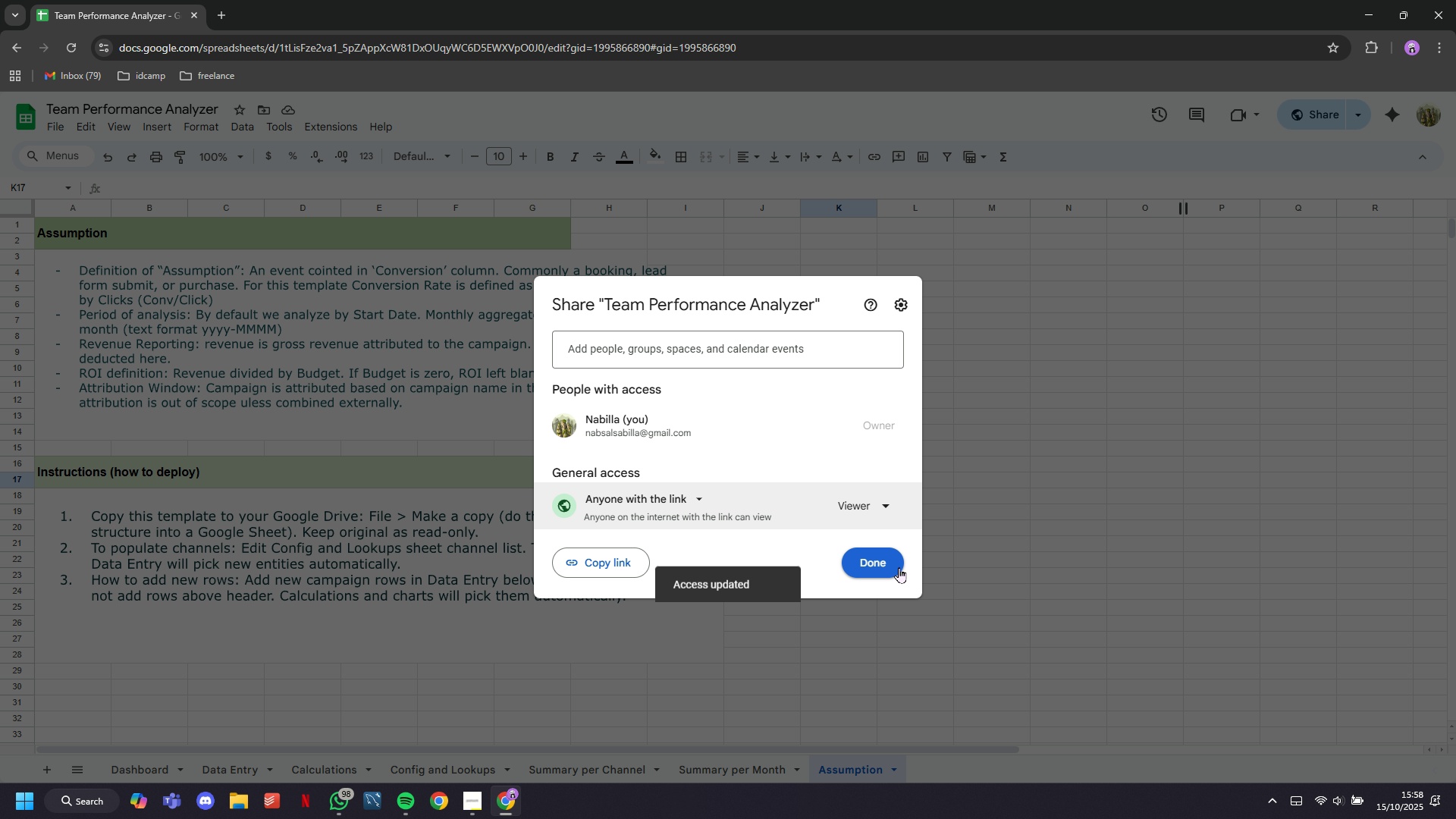 
left_click([890, 563])
 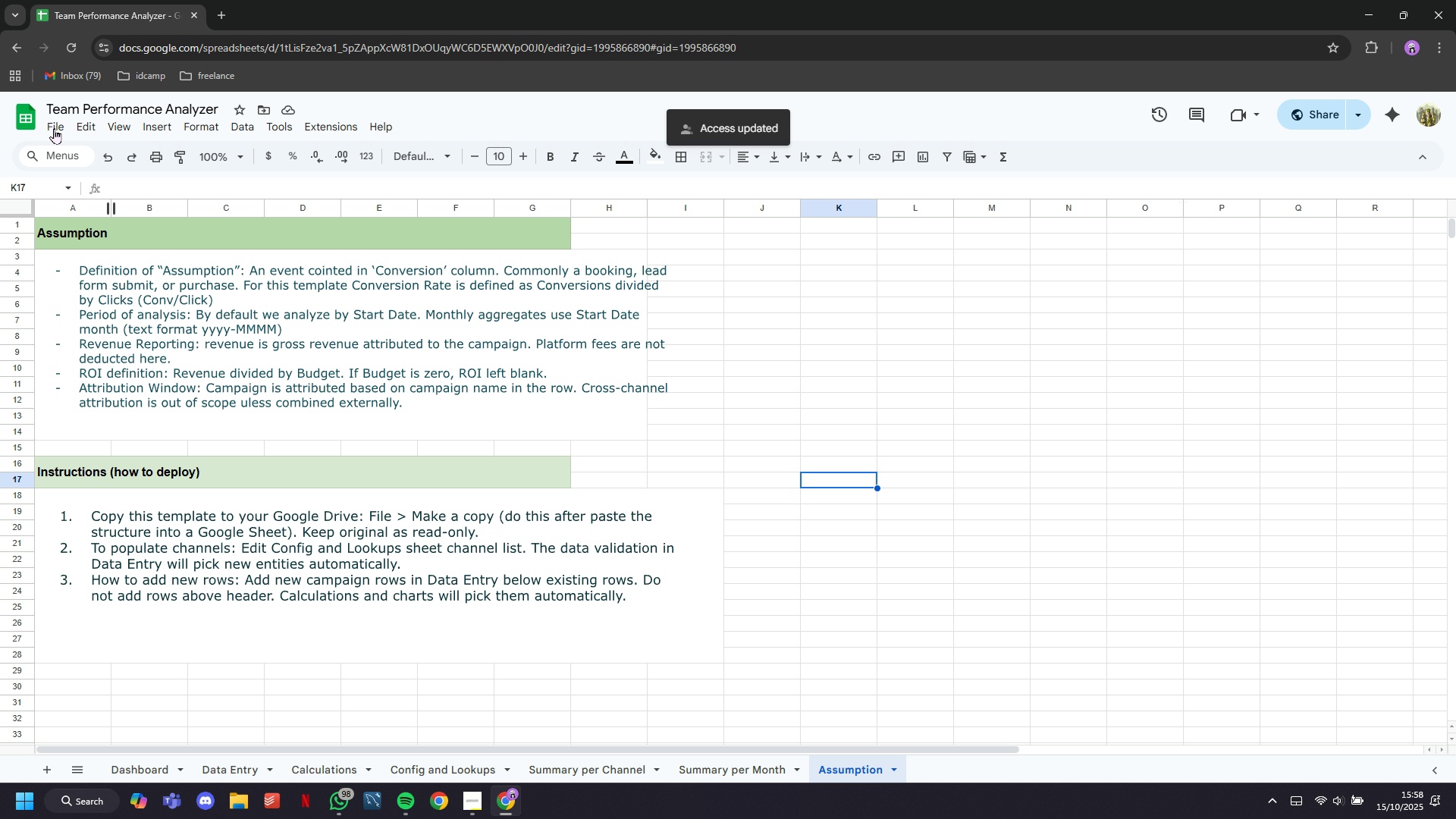 
left_click([53, 127])
 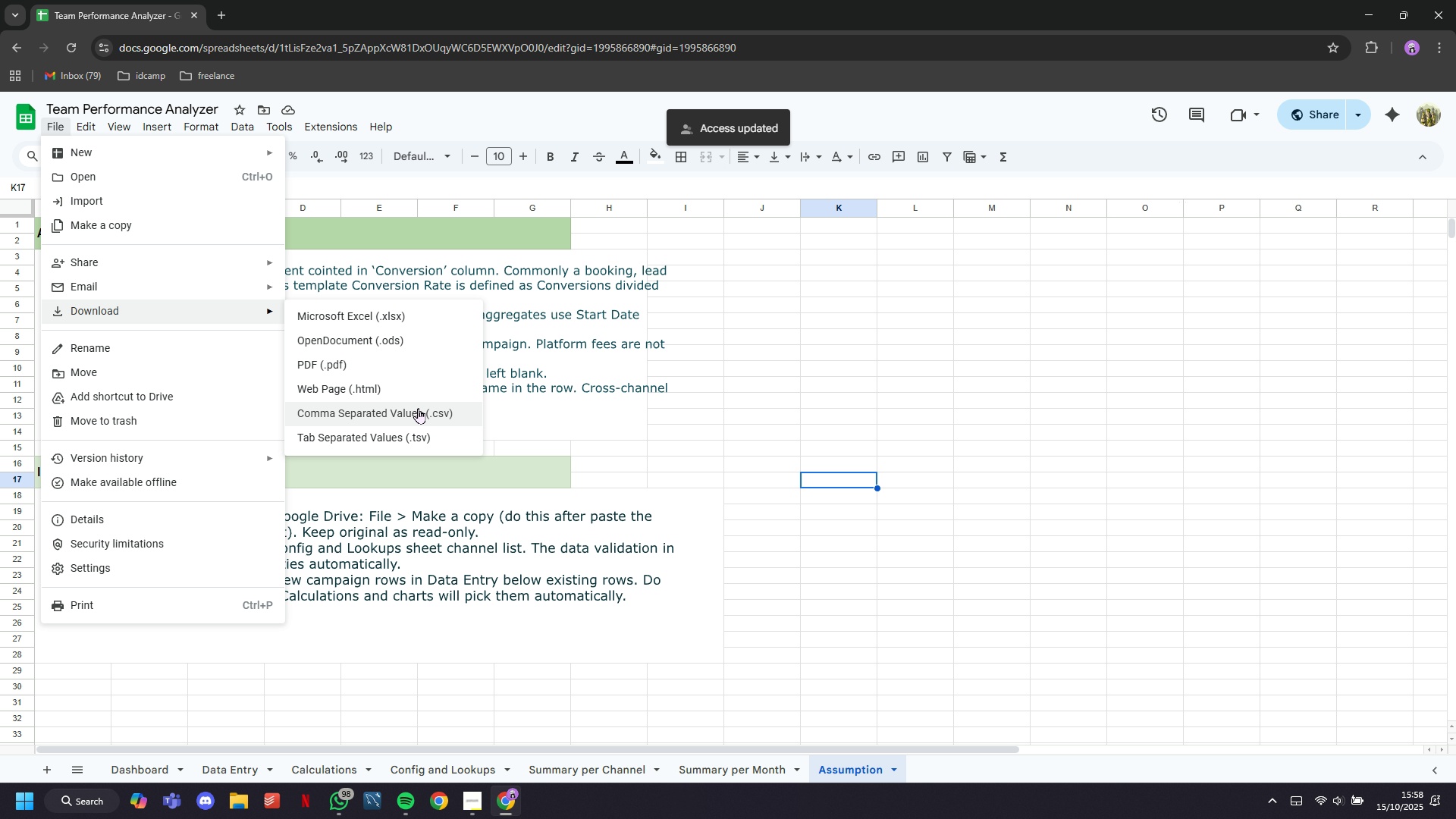 
left_click([383, 318])
 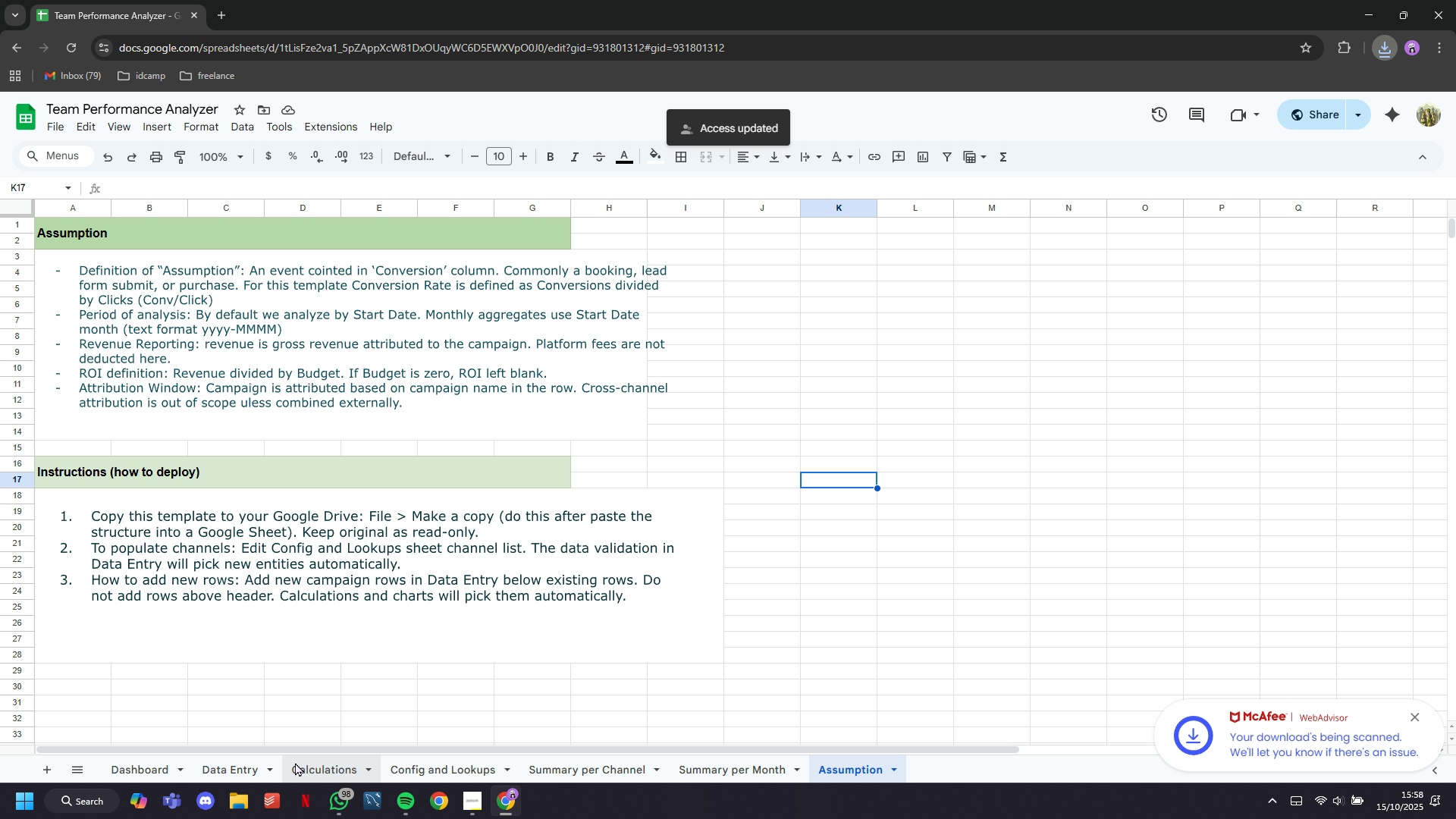 
wait(13.77)
 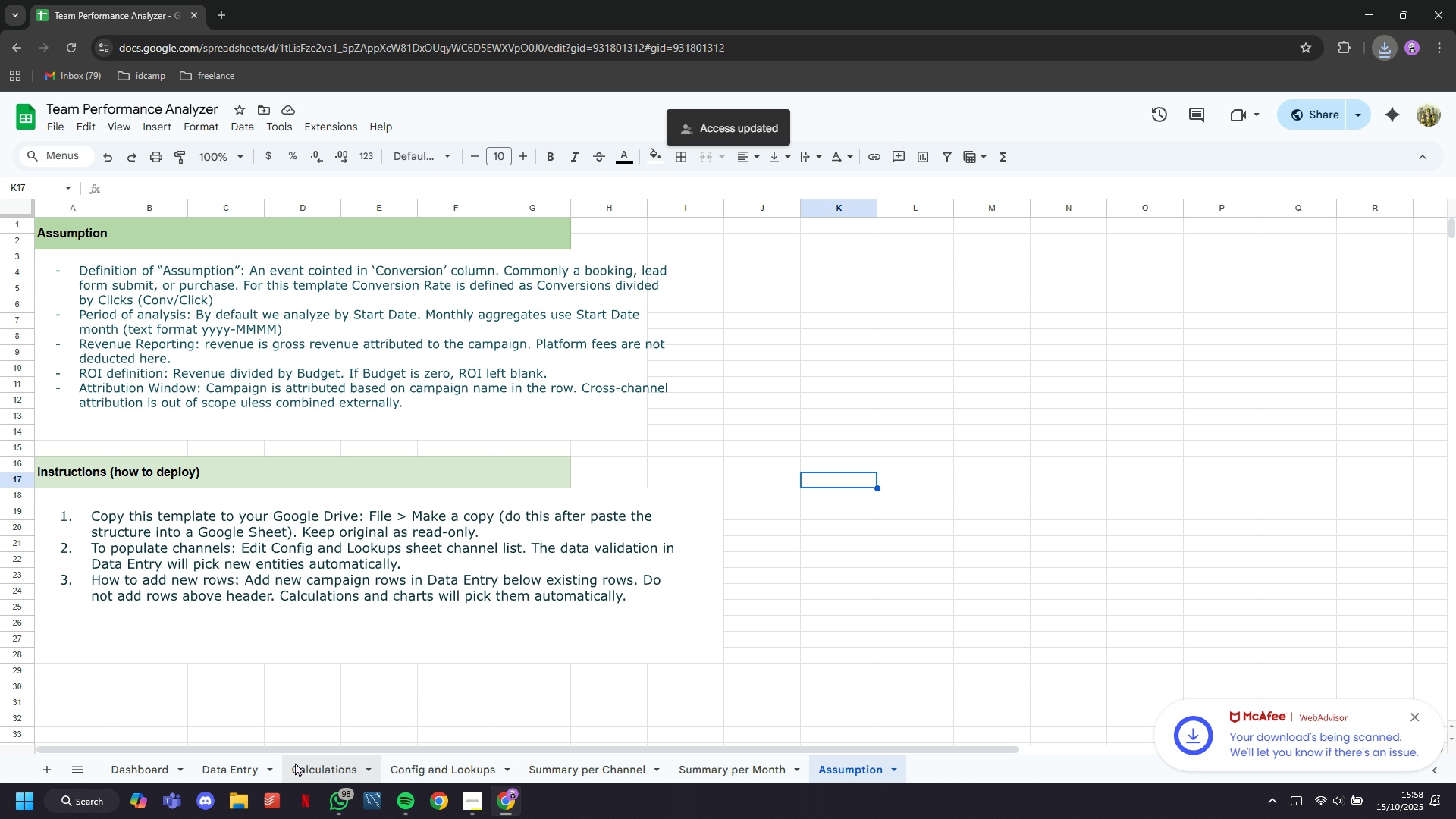 
left_click([654, 767])
 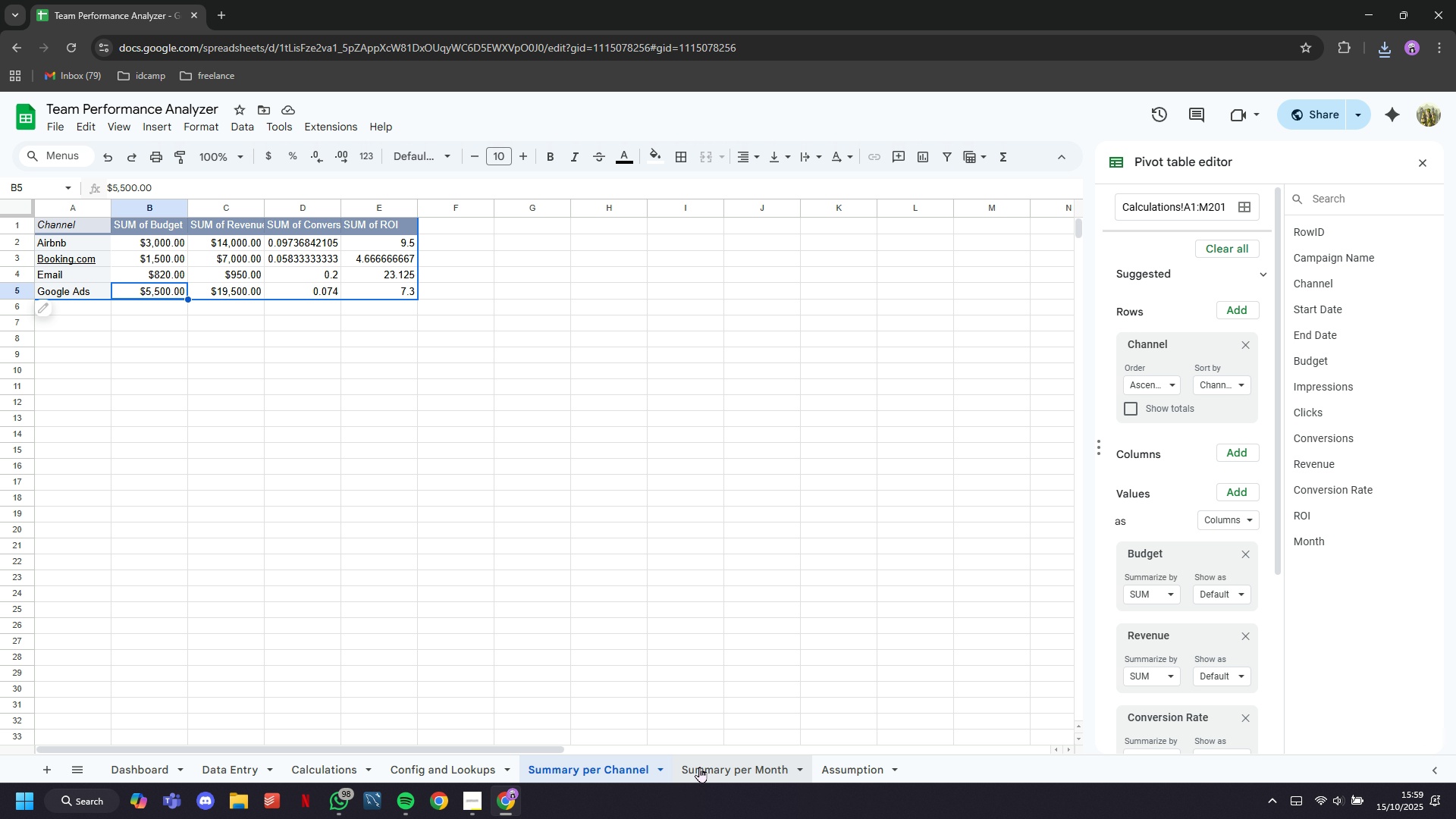 
left_click([699, 767])
 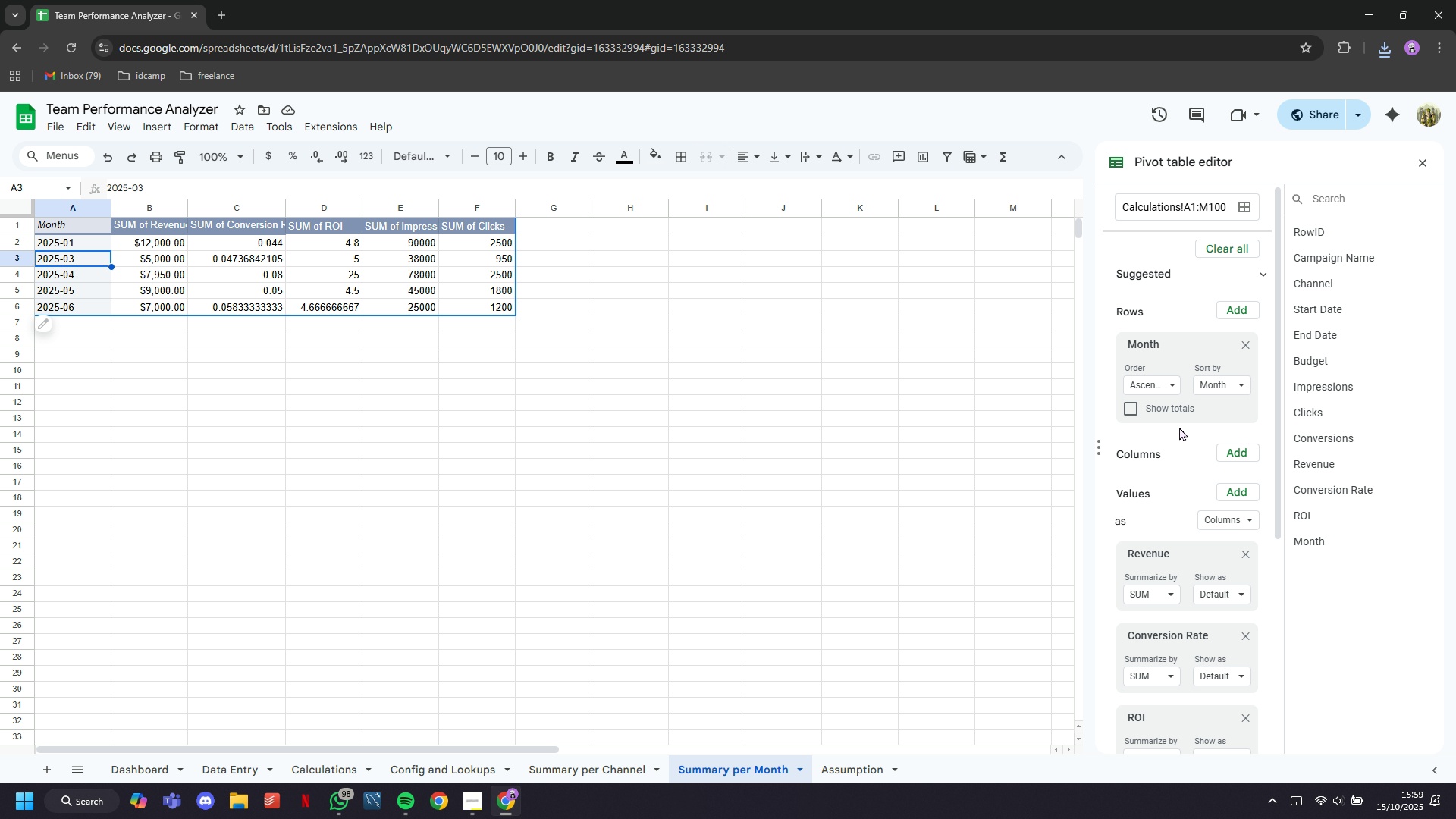 
left_click([1149, 384])
 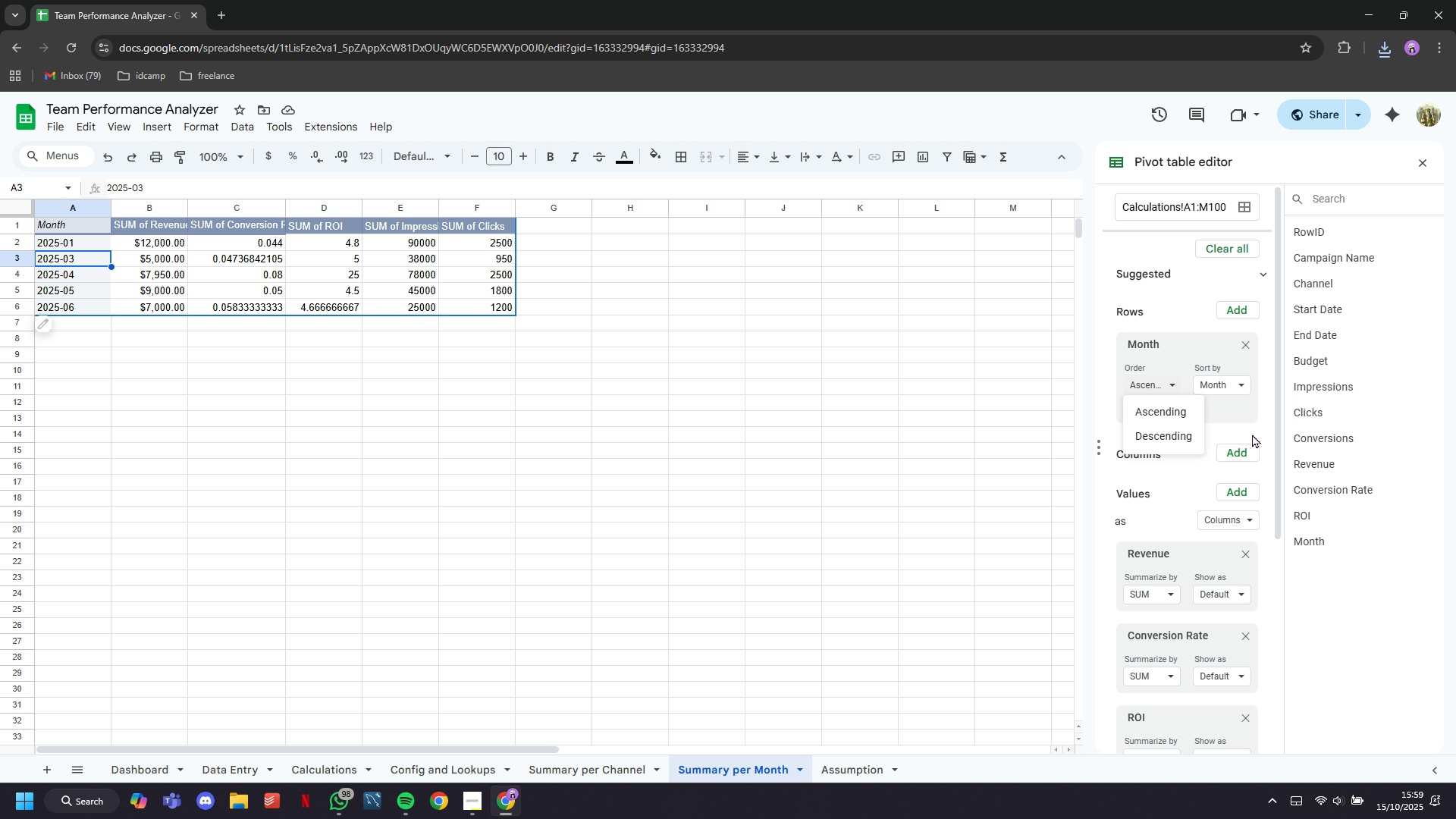 
scroll: coordinate [1270, 450], scroll_direction: down, amount: 9.0
 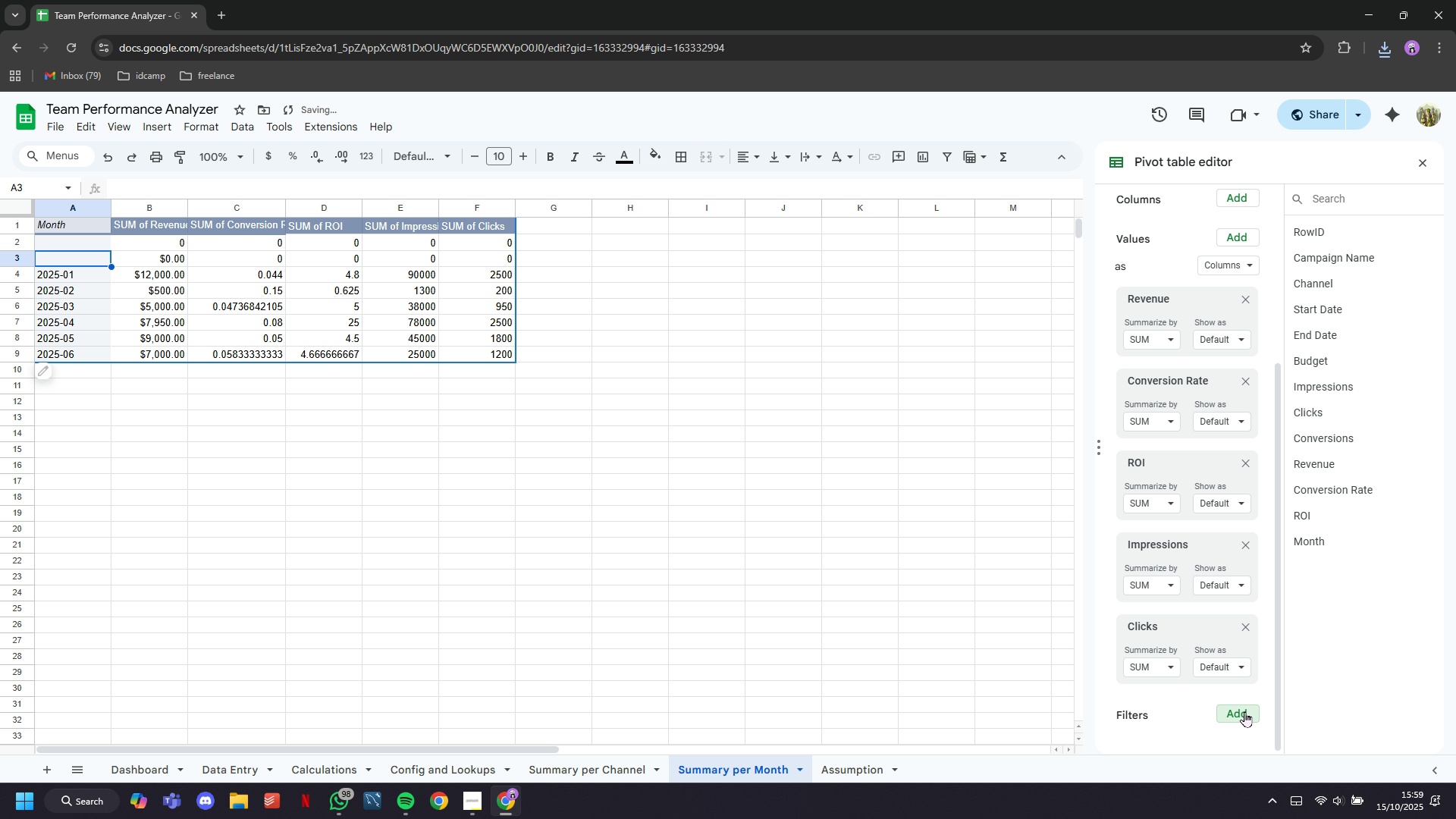 
wait(7.56)
 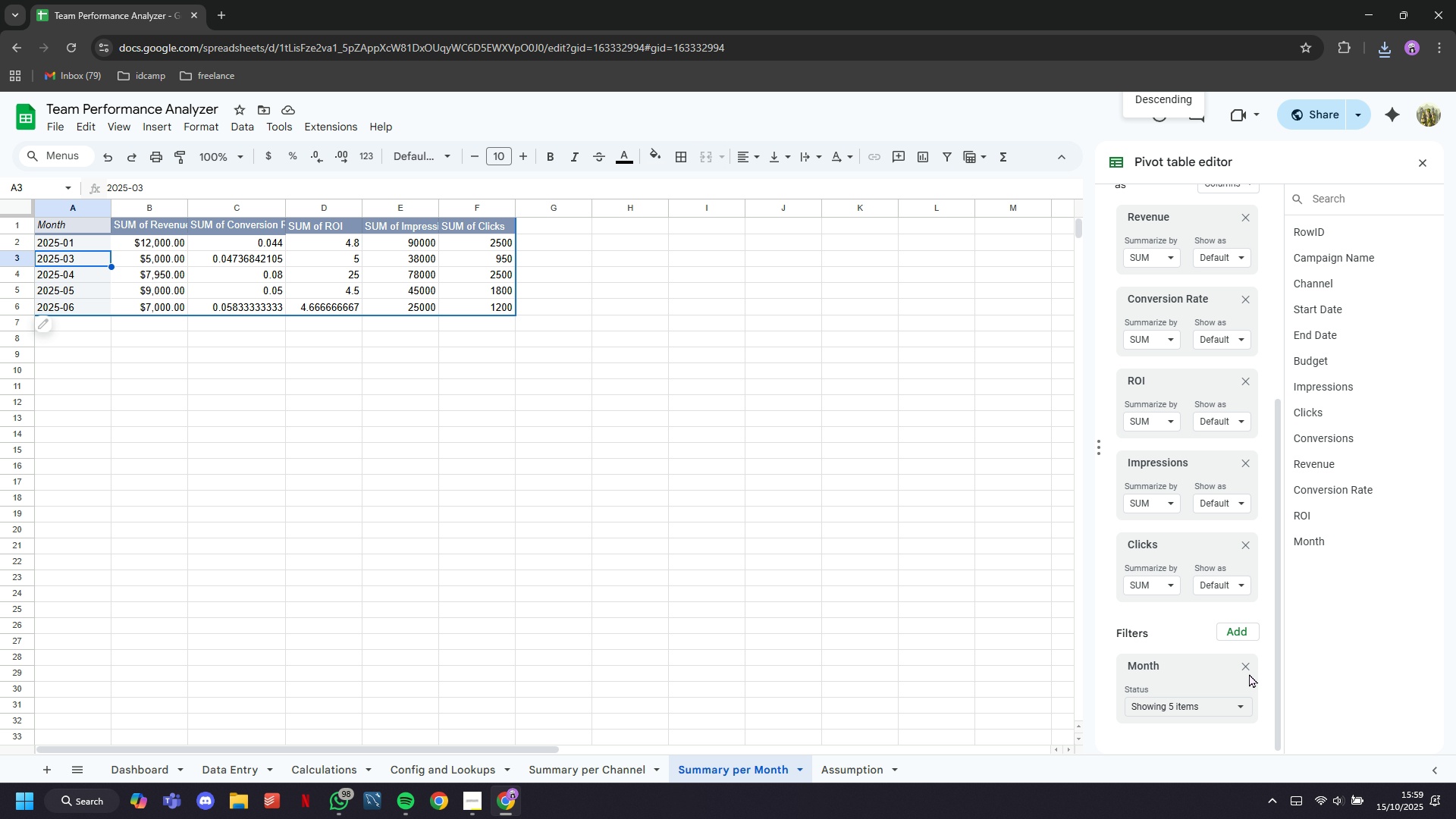 
left_click([1254, 686])
 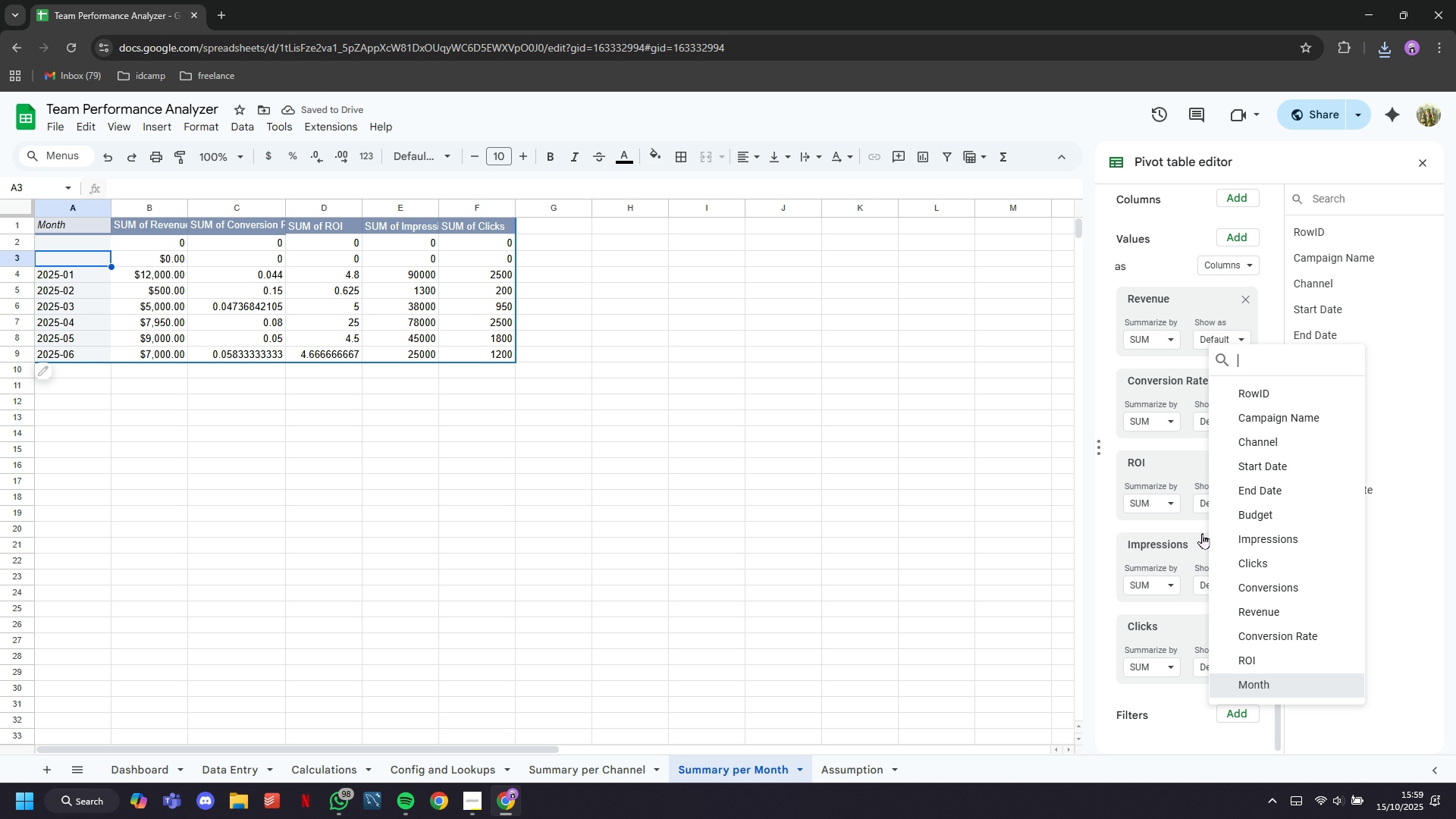 
scroll: coordinate [1212, 526], scroll_direction: down, amount: 3.0
 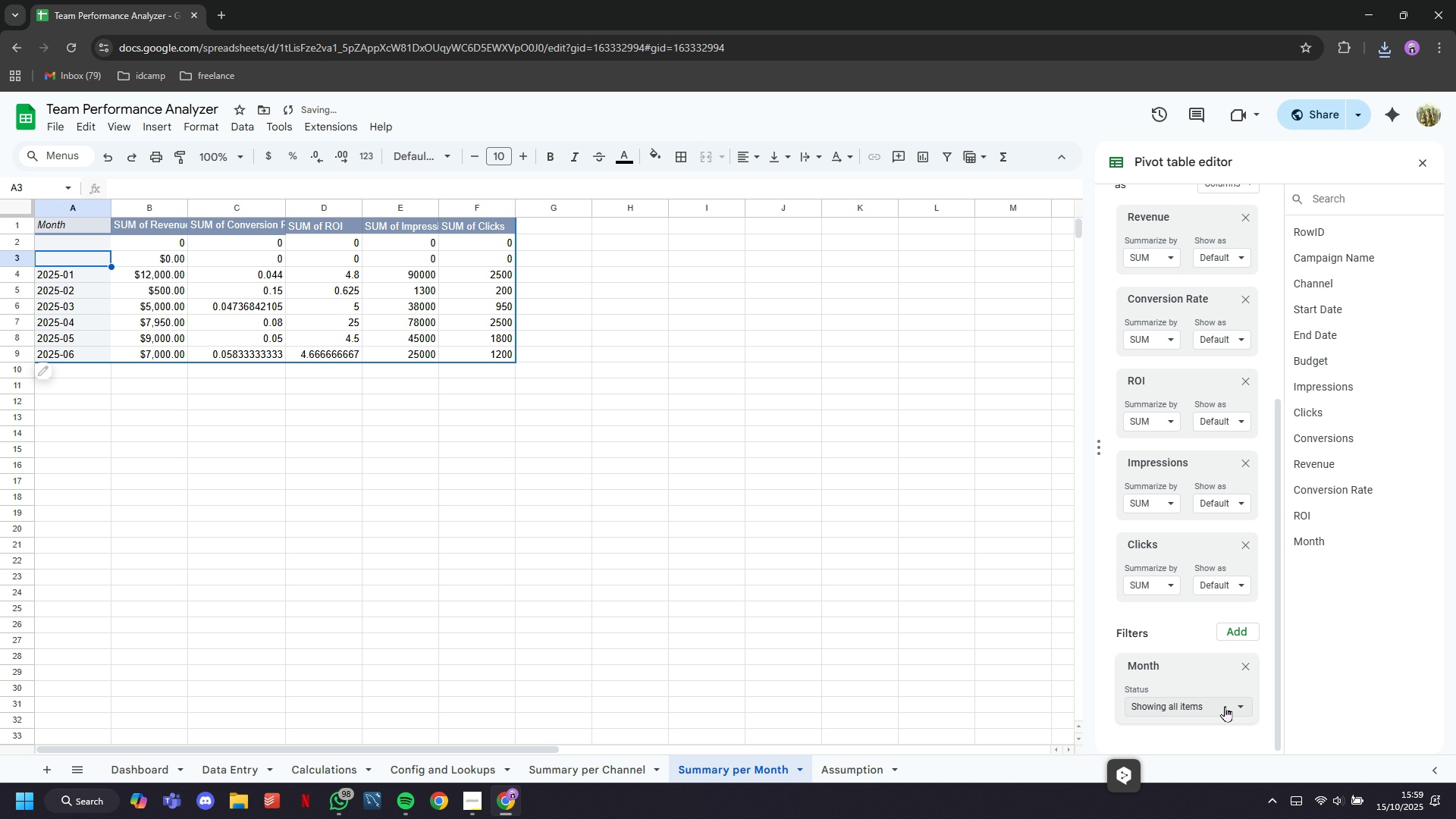 
left_click([1225, 707])
 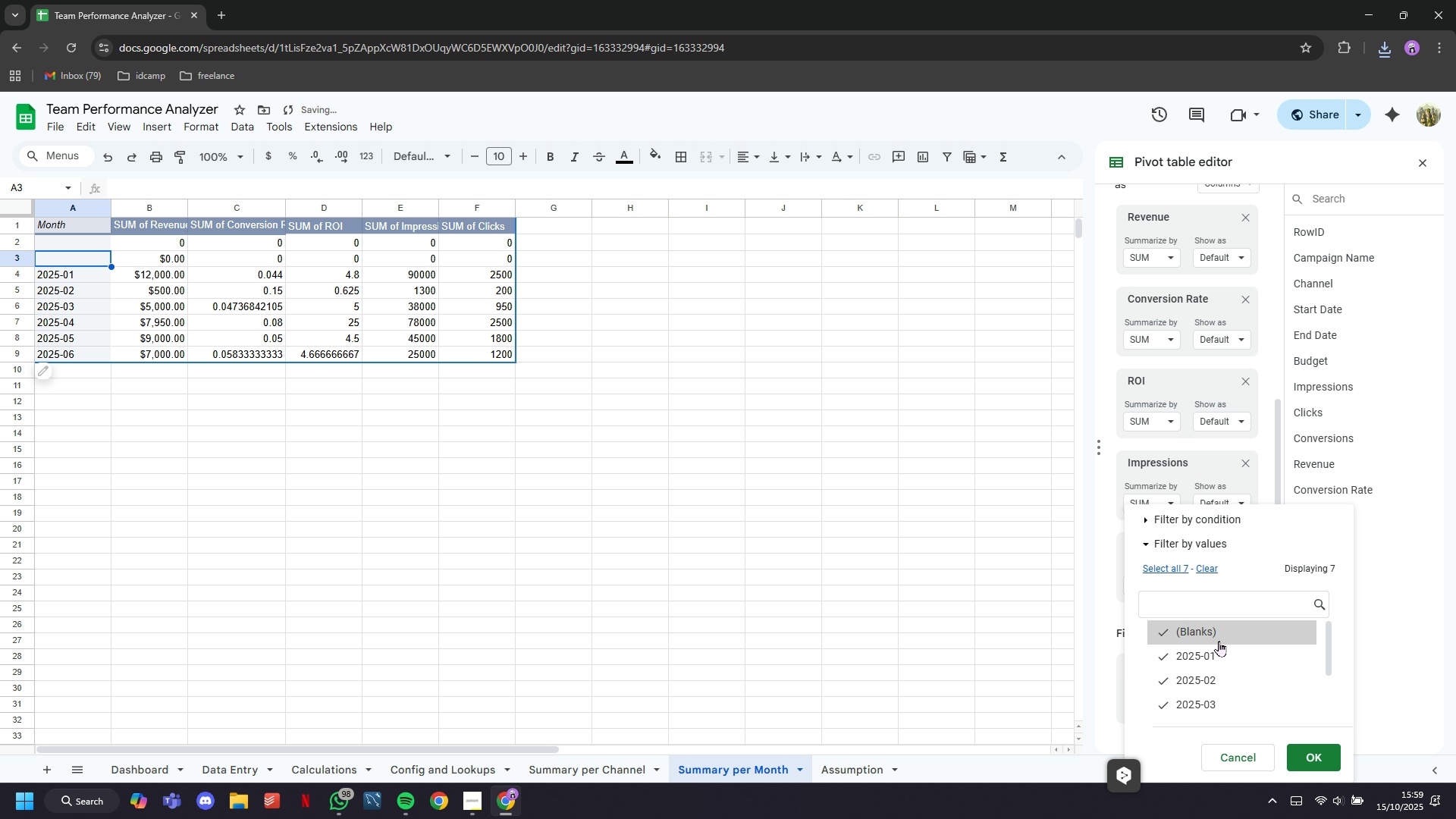 
left_click([1219, 635])
 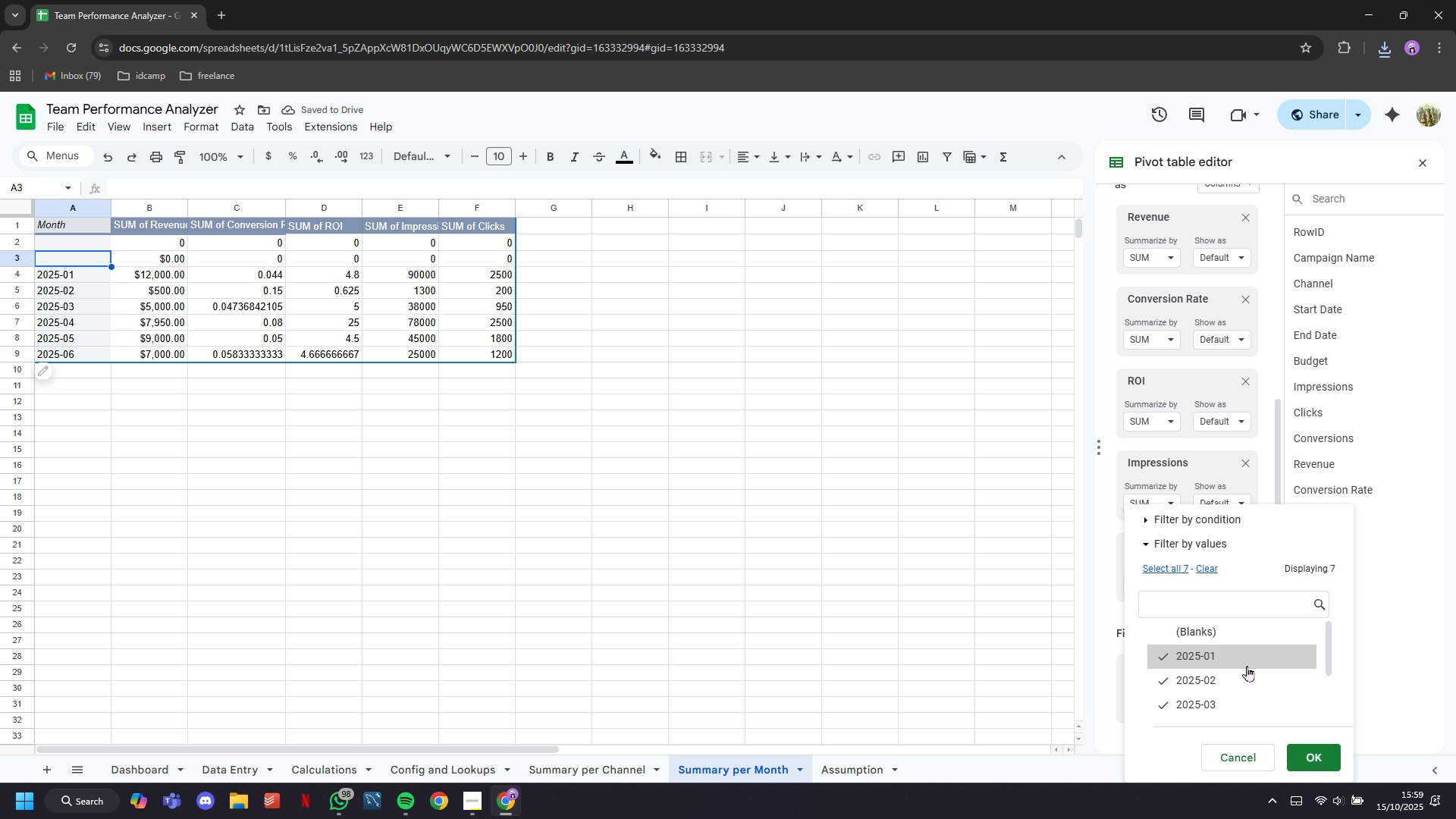 
scroll: coordinate [1250, 667], scroll_direction: down, amount: 5.0
 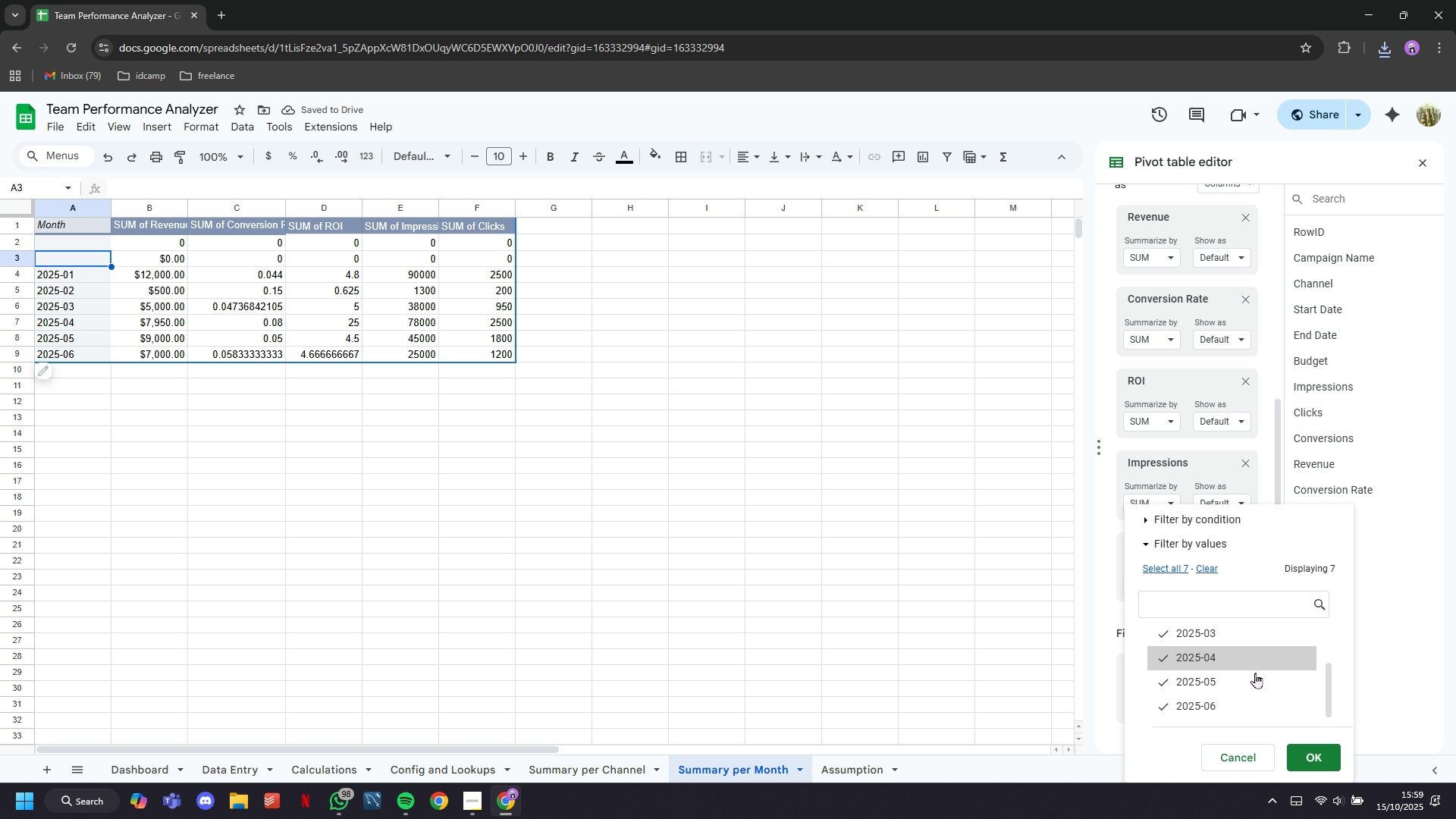 
scroll: coordinate [1258, 674], scroll_direction: up, amount: 2.0
 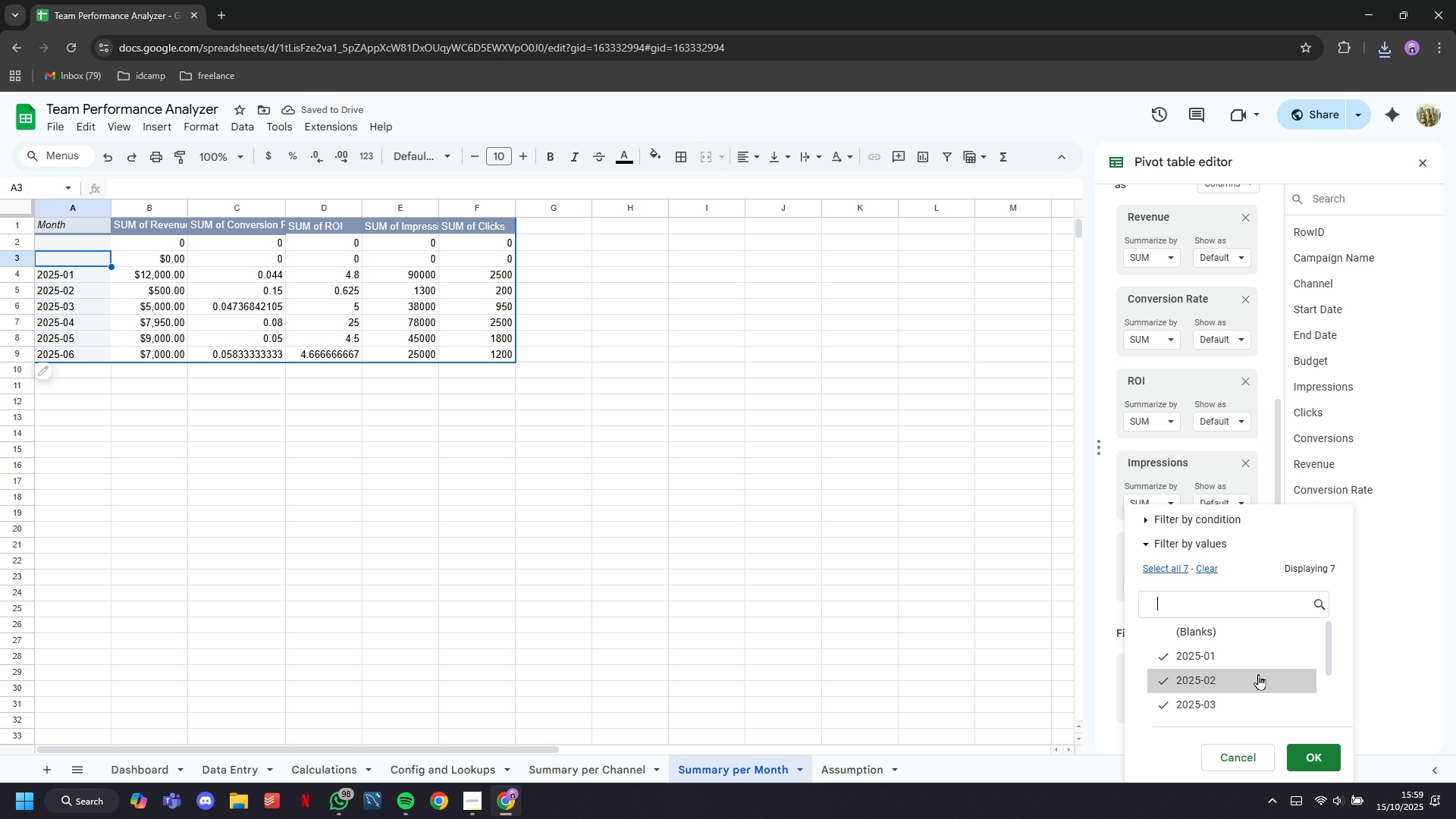 
scroll: coordinate [1258, 674], scroll_direction: down, amount: 4.0
 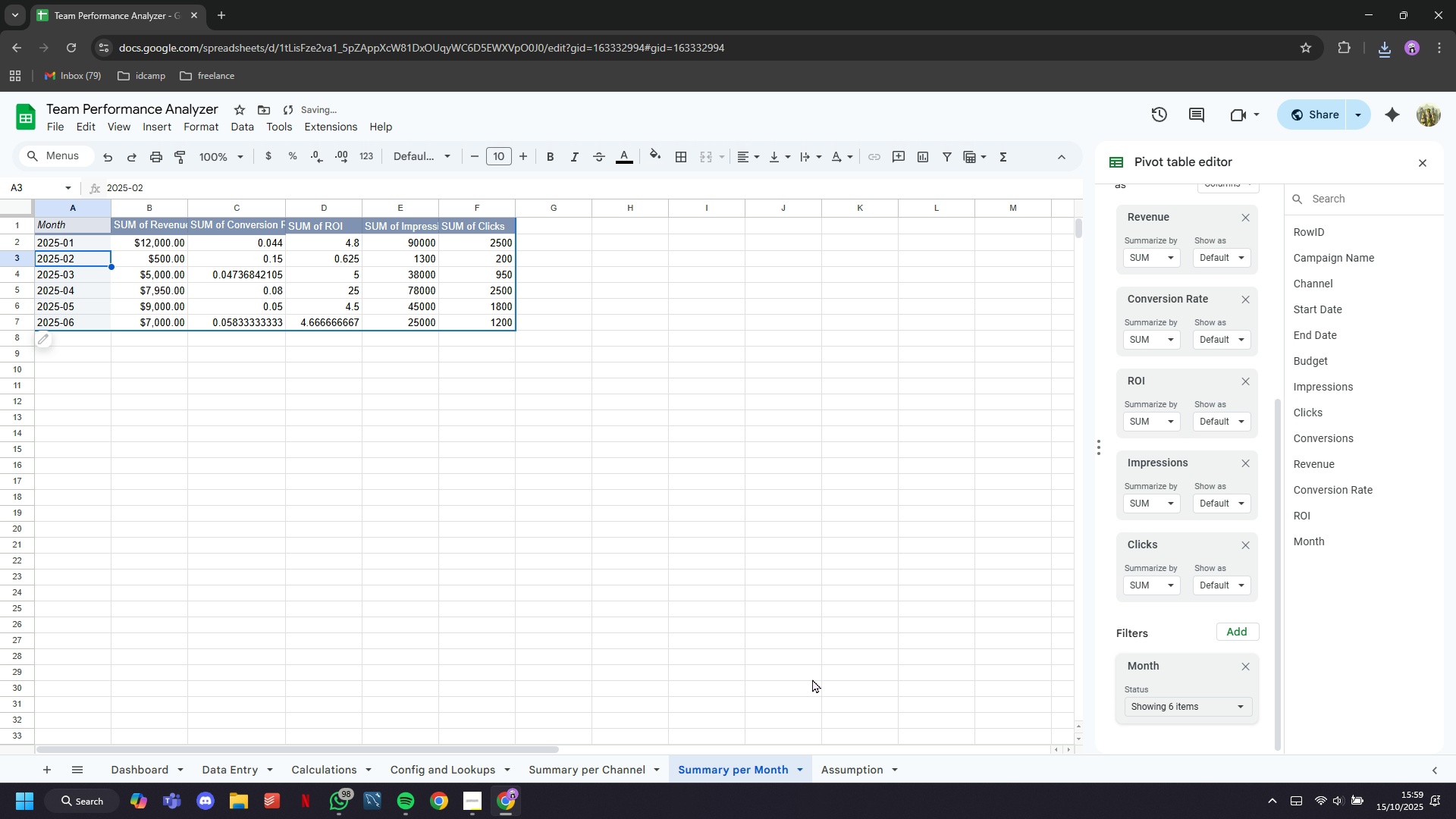 